 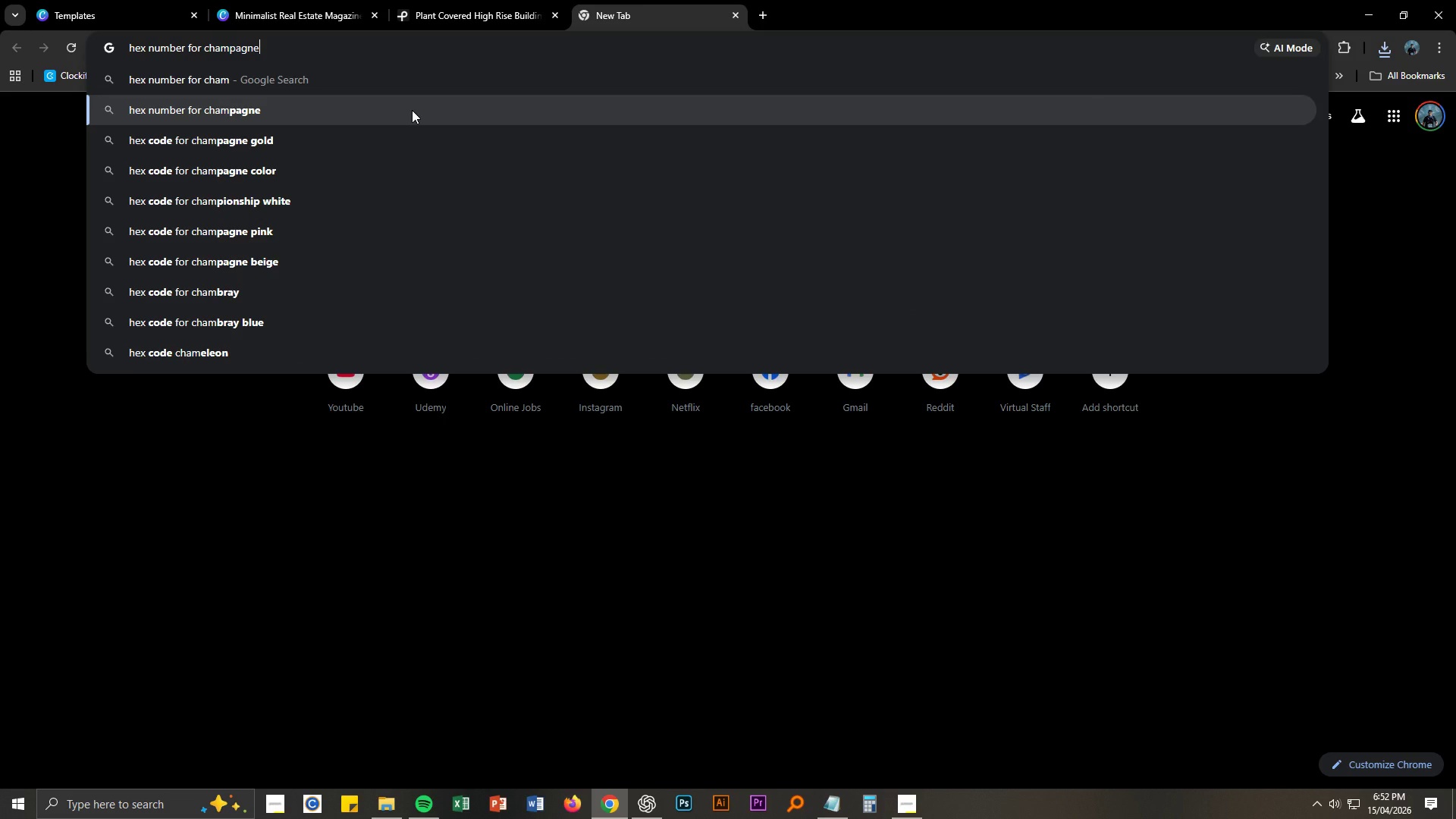 
key(ArrowDown)
 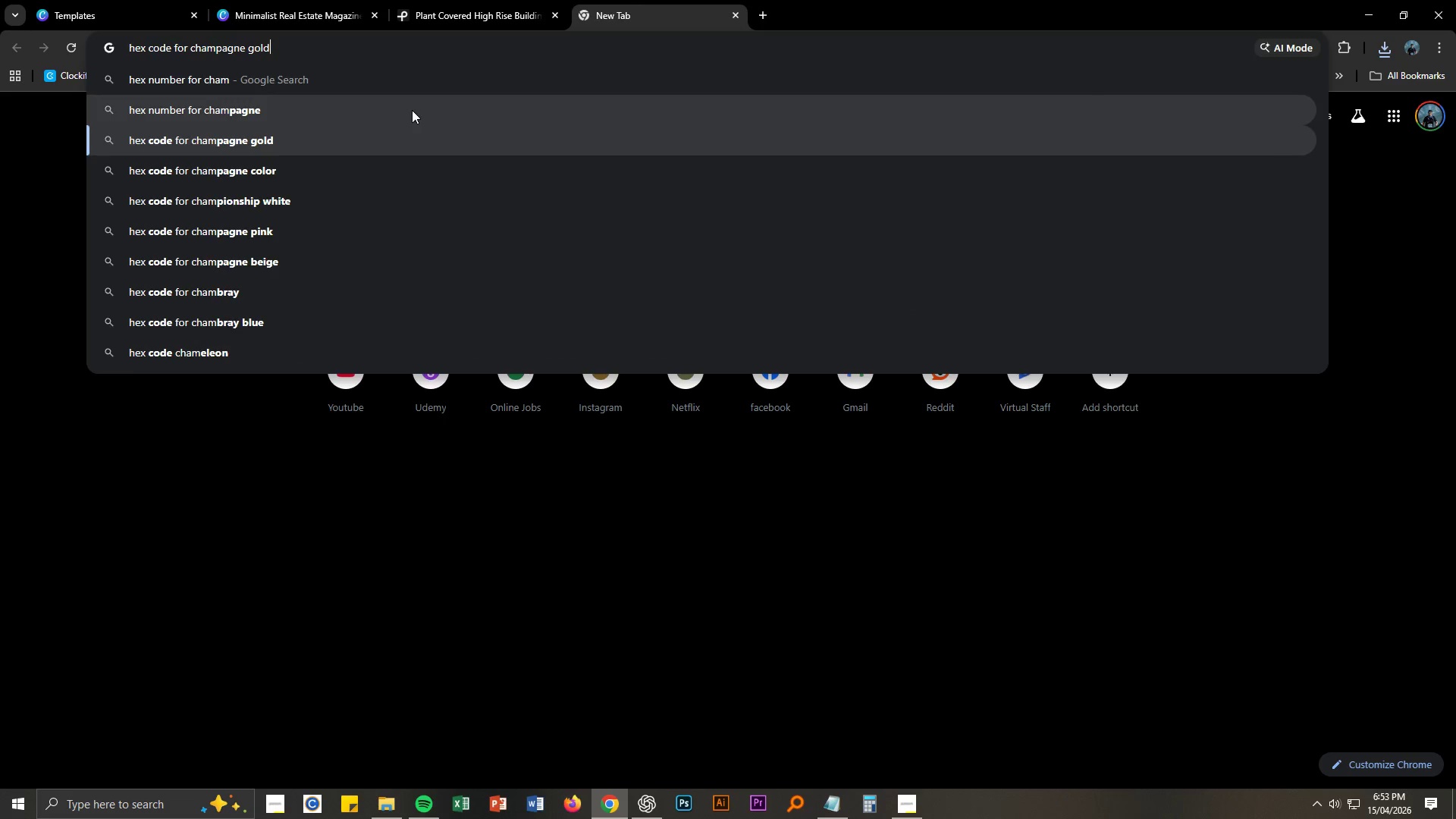 
key(Enter)
 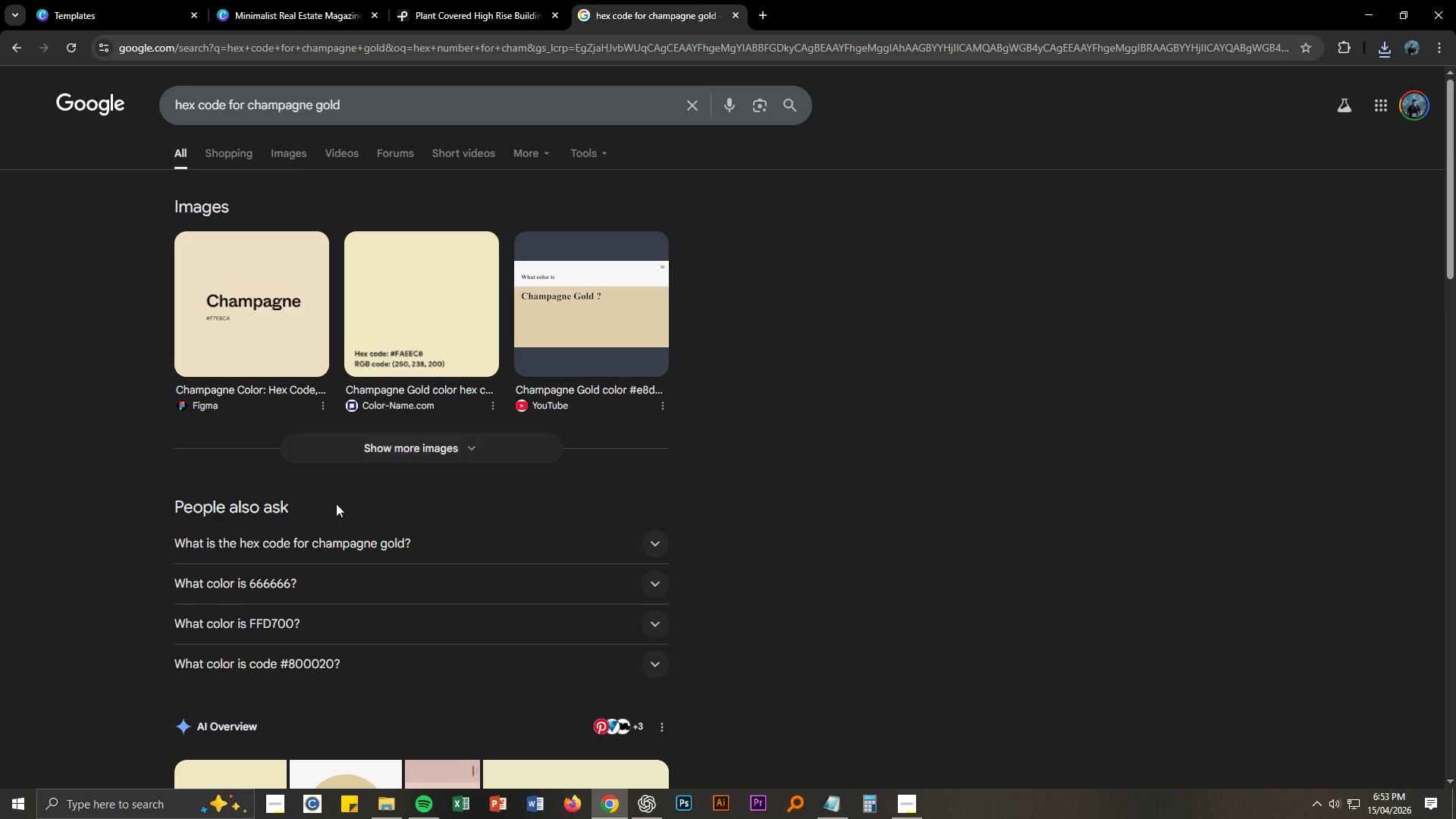 
left_click([362, 541])
 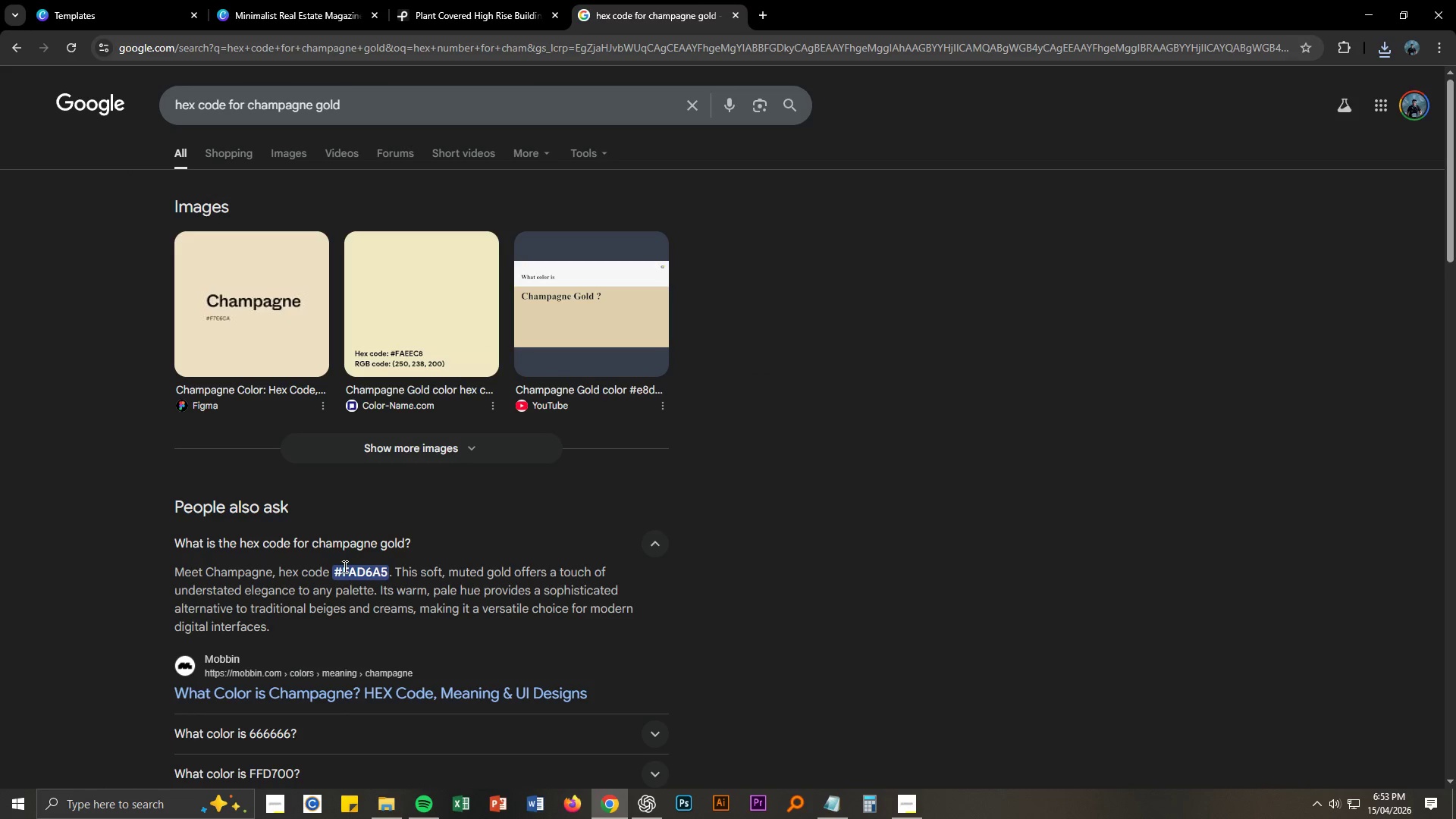 
left_click([343, 567])
 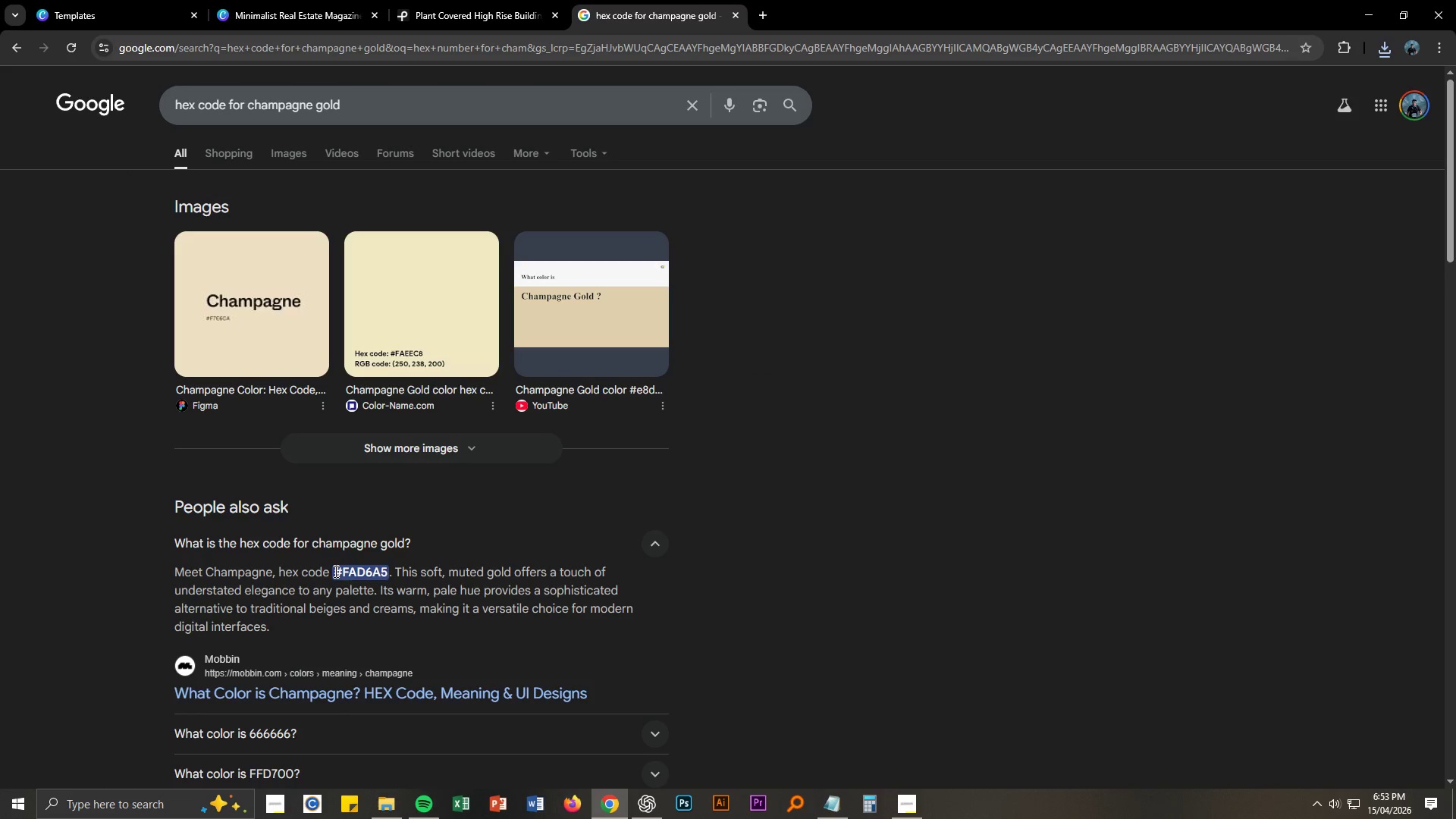 
left_click_drag(start_coordinate=[334, 571], to_coordinate=[386, 573])
 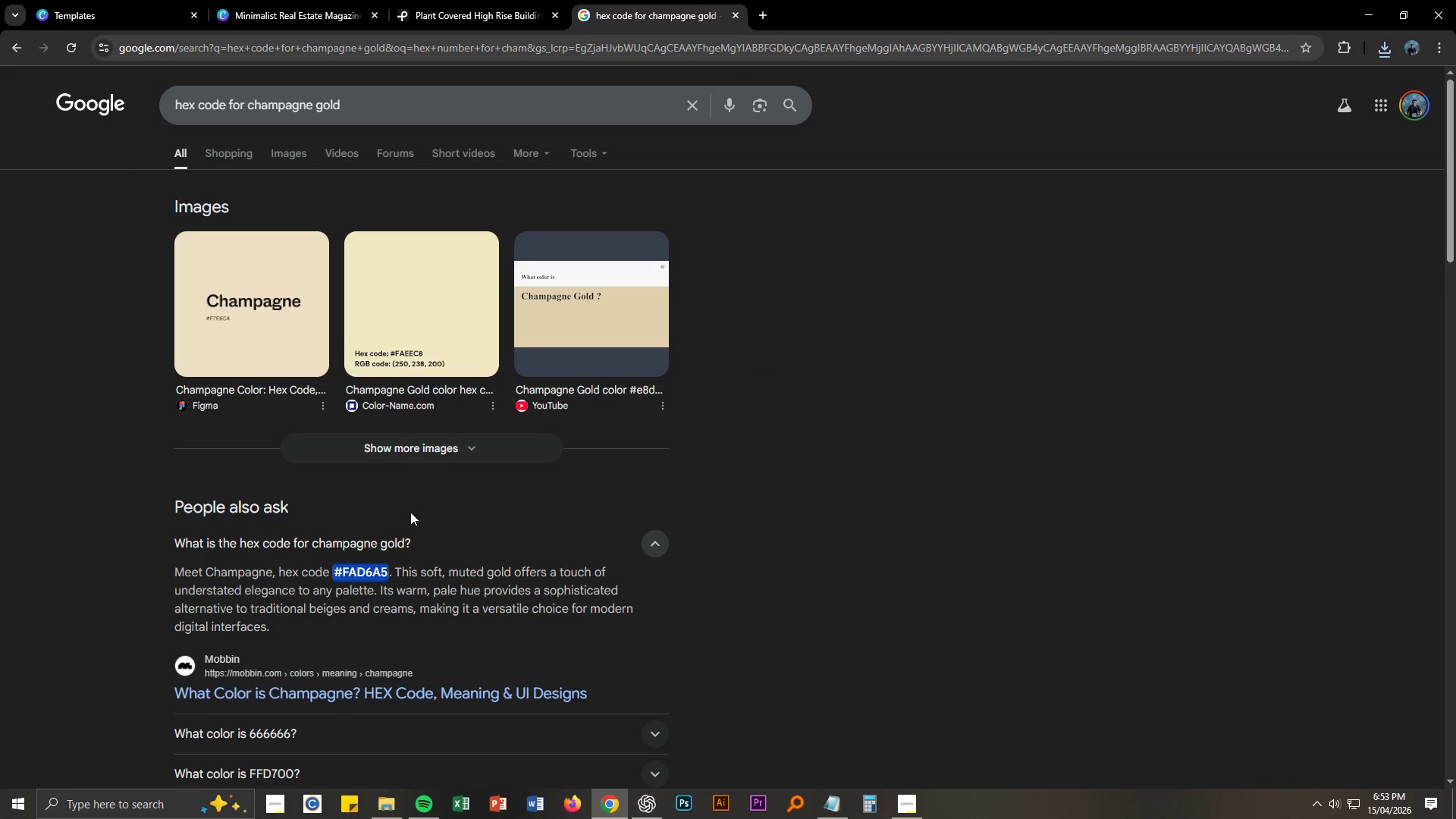 
key(Control+C)
 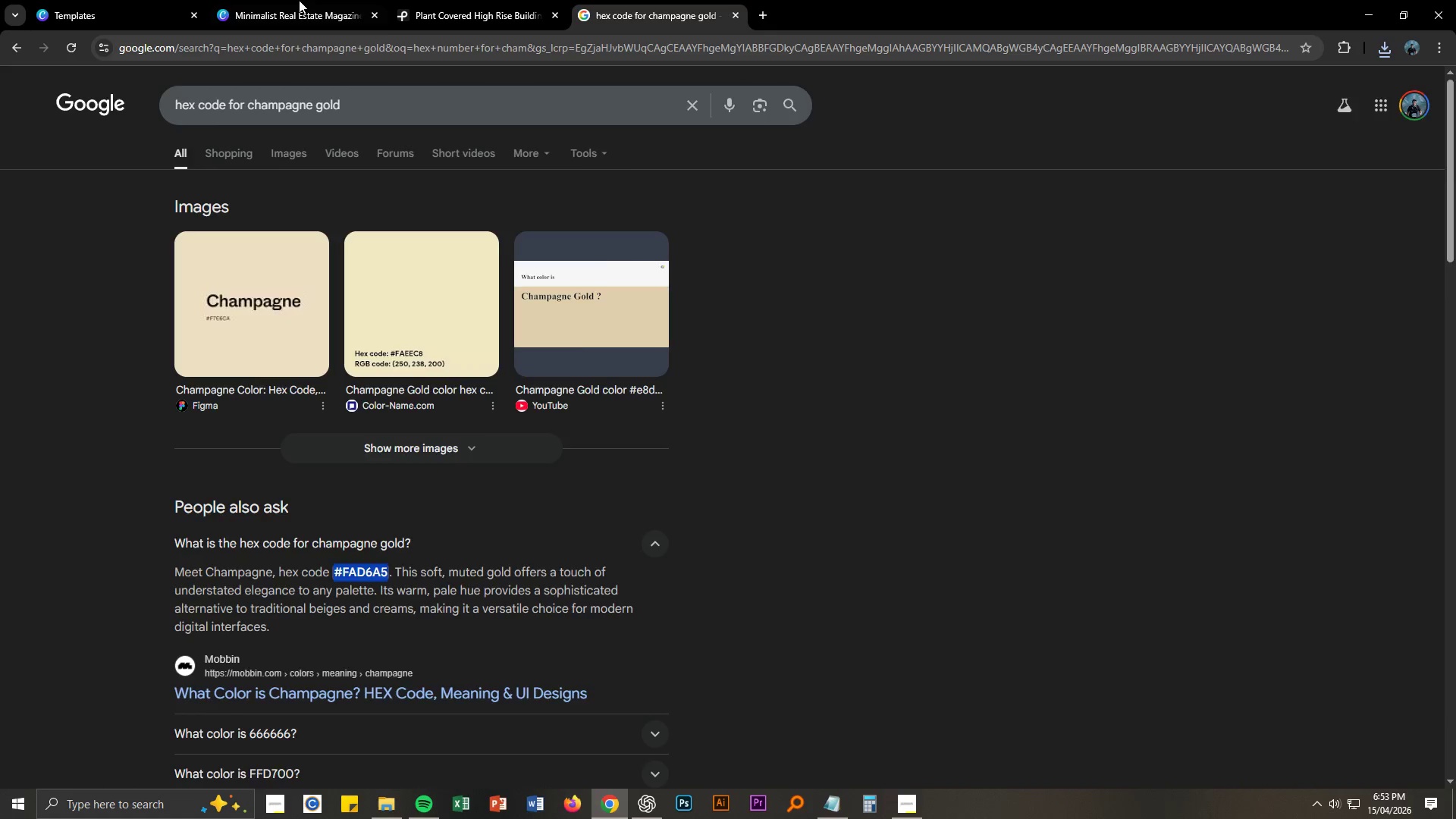 
left_click([297, 0])
 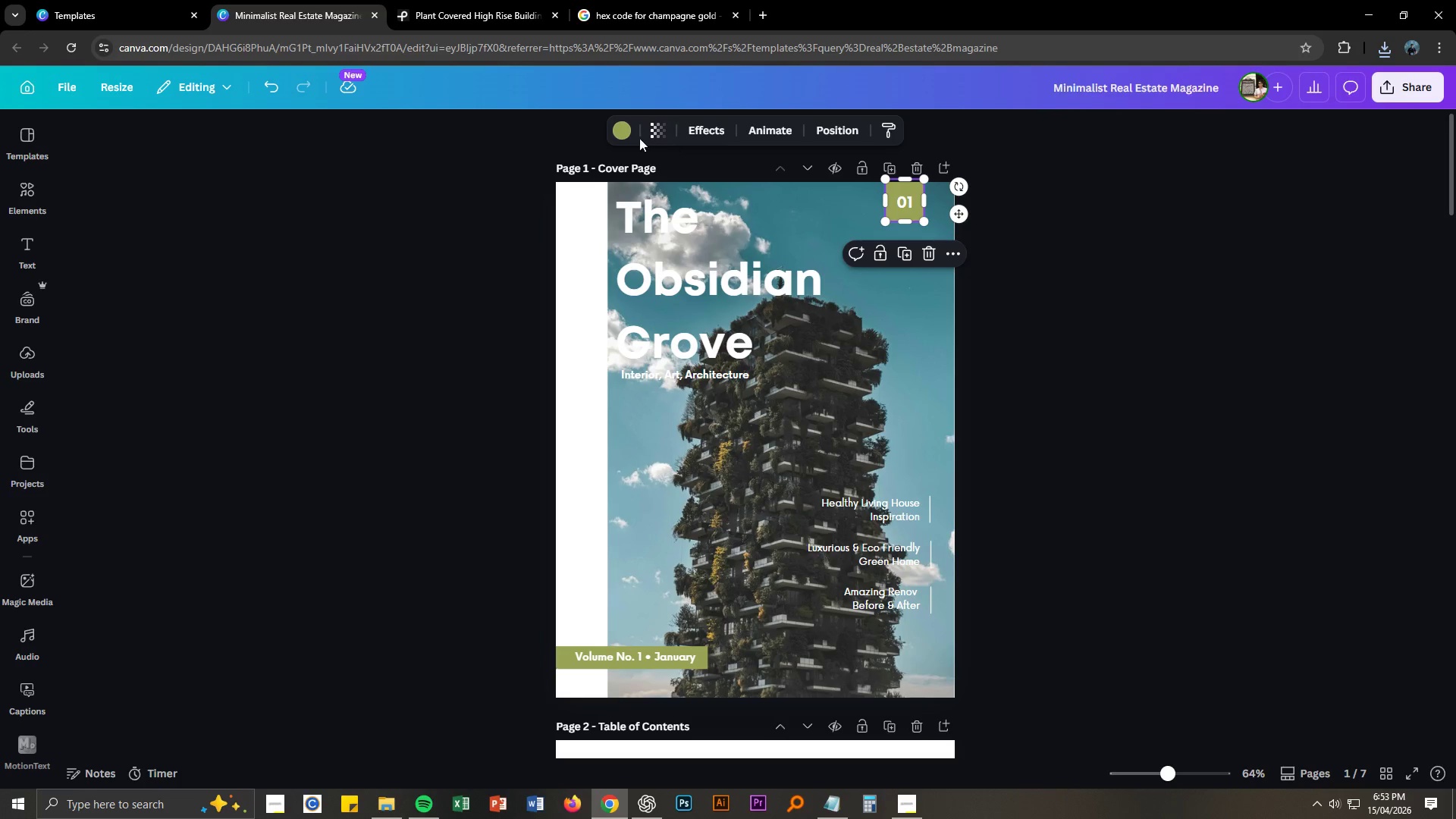 
left_click([622, 132])
 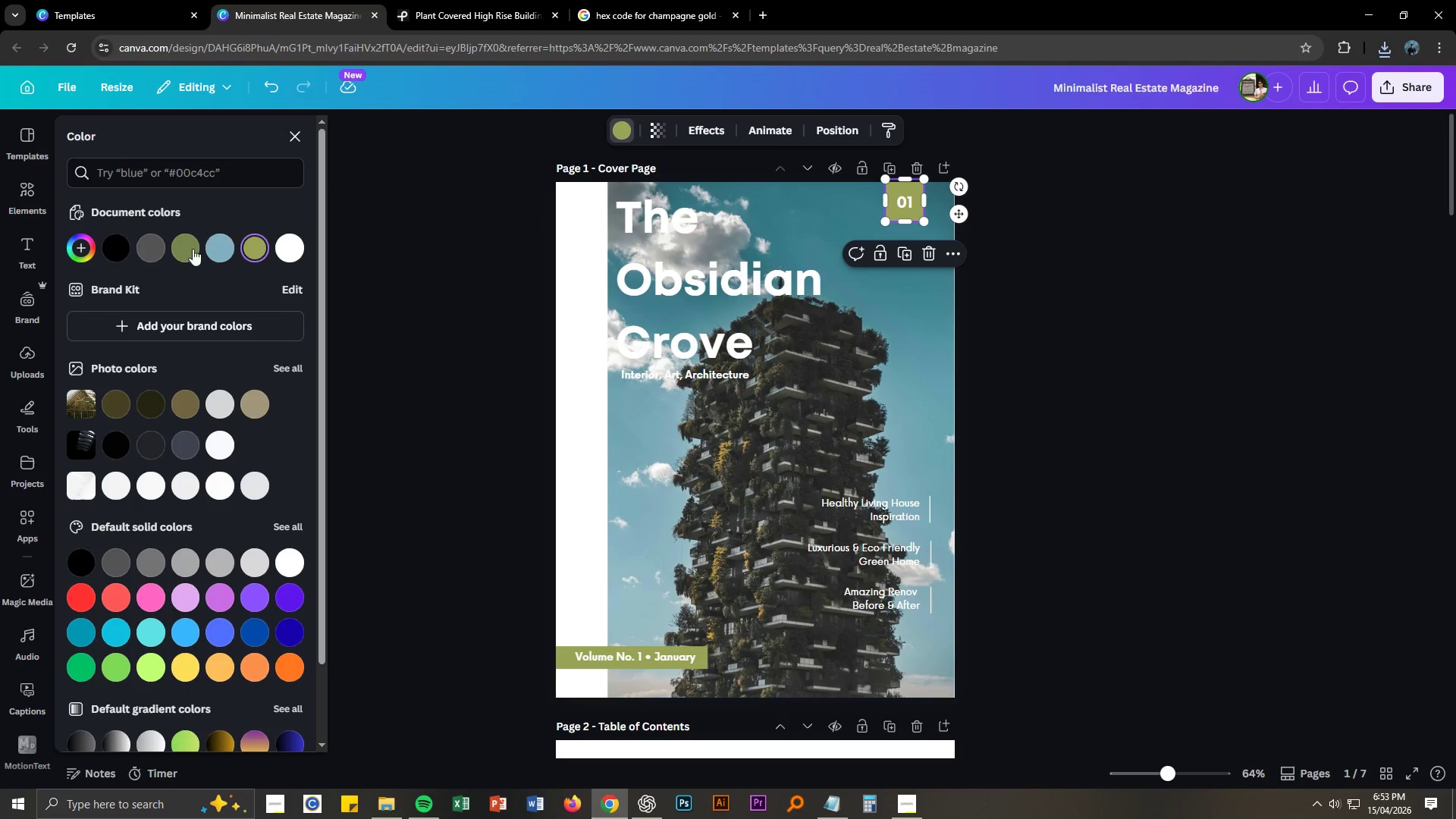 
left_click([176, 167])
 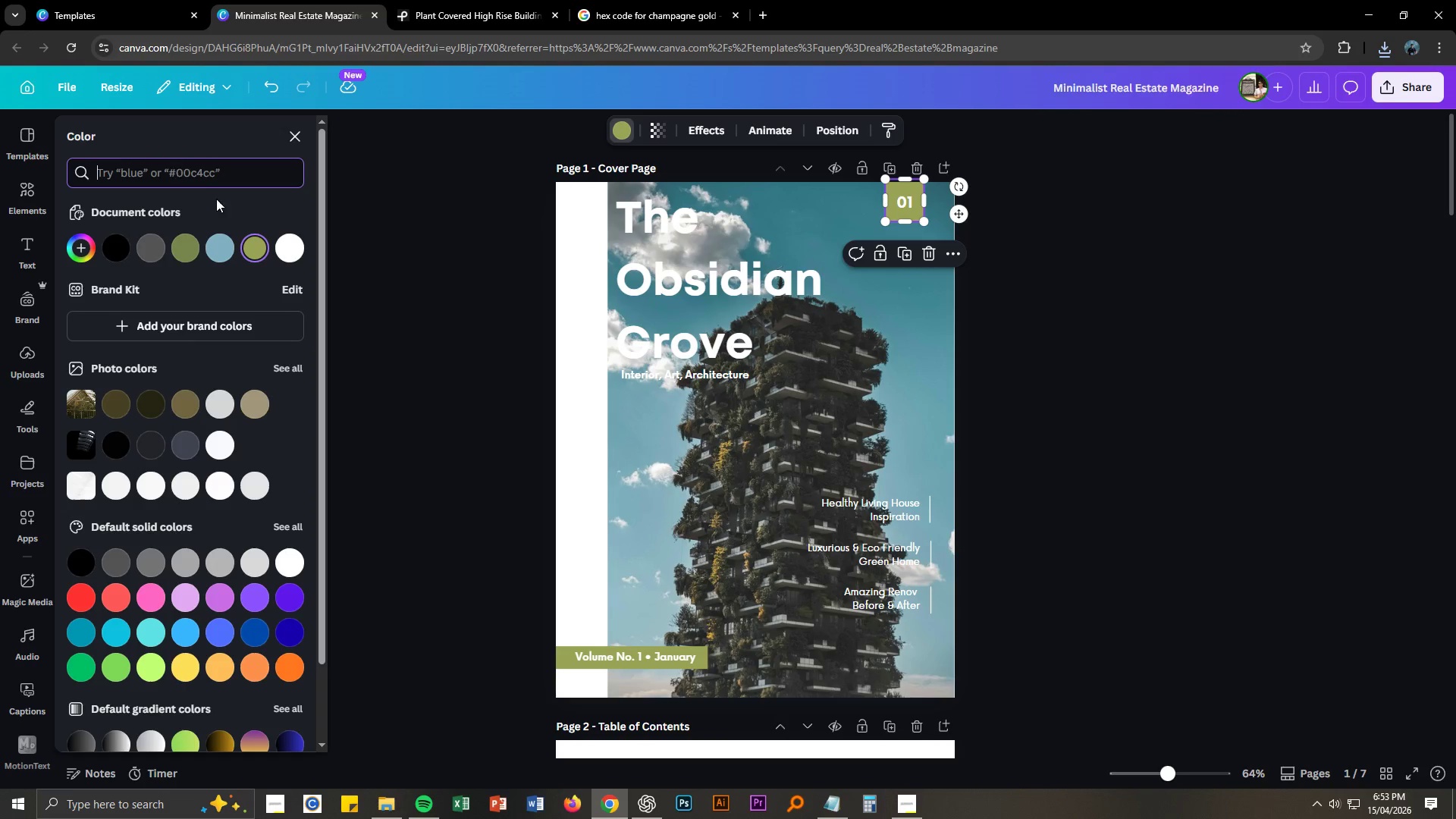 
key(Control+ControlLeft)
 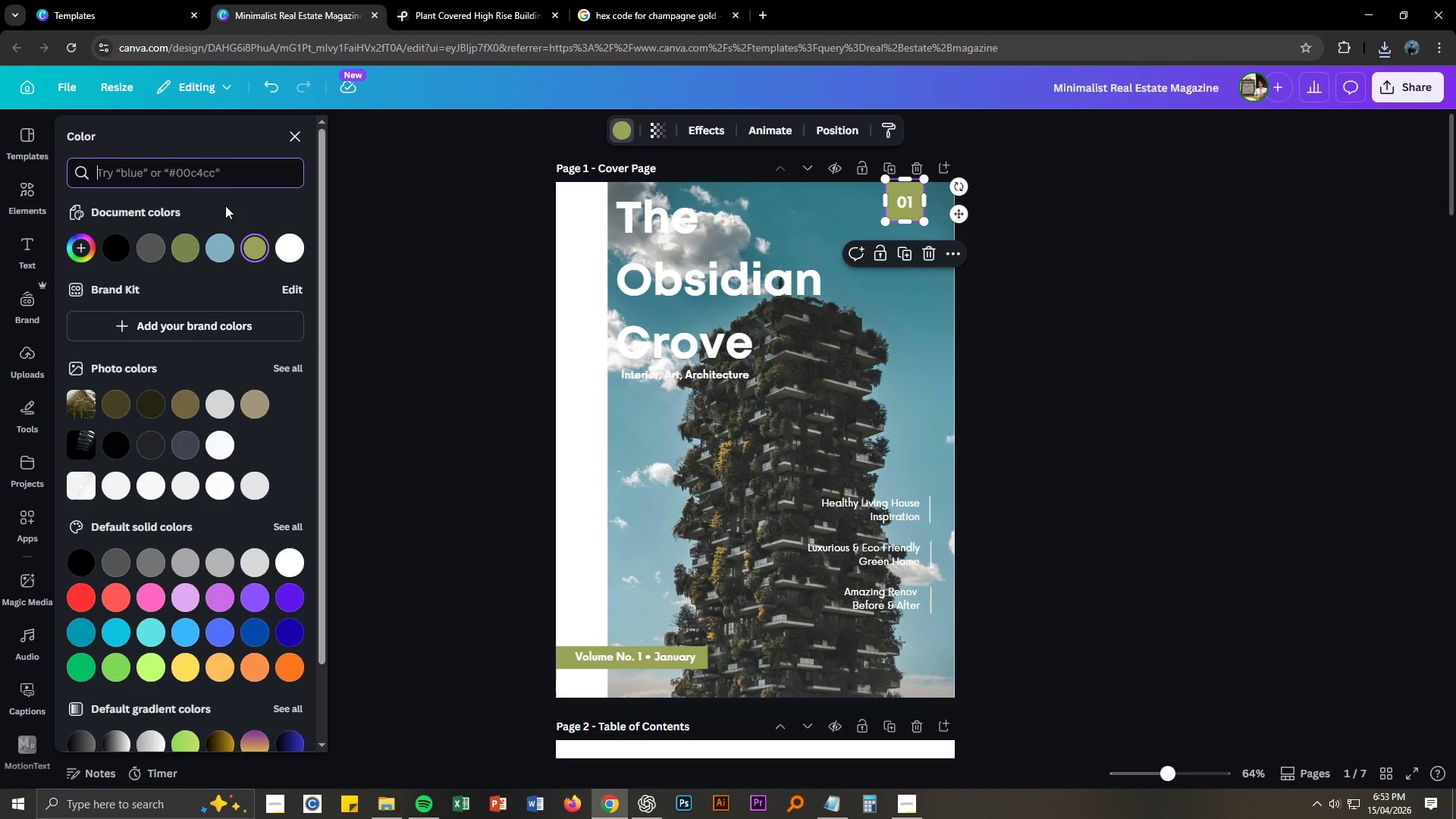 
key(Control+V)
 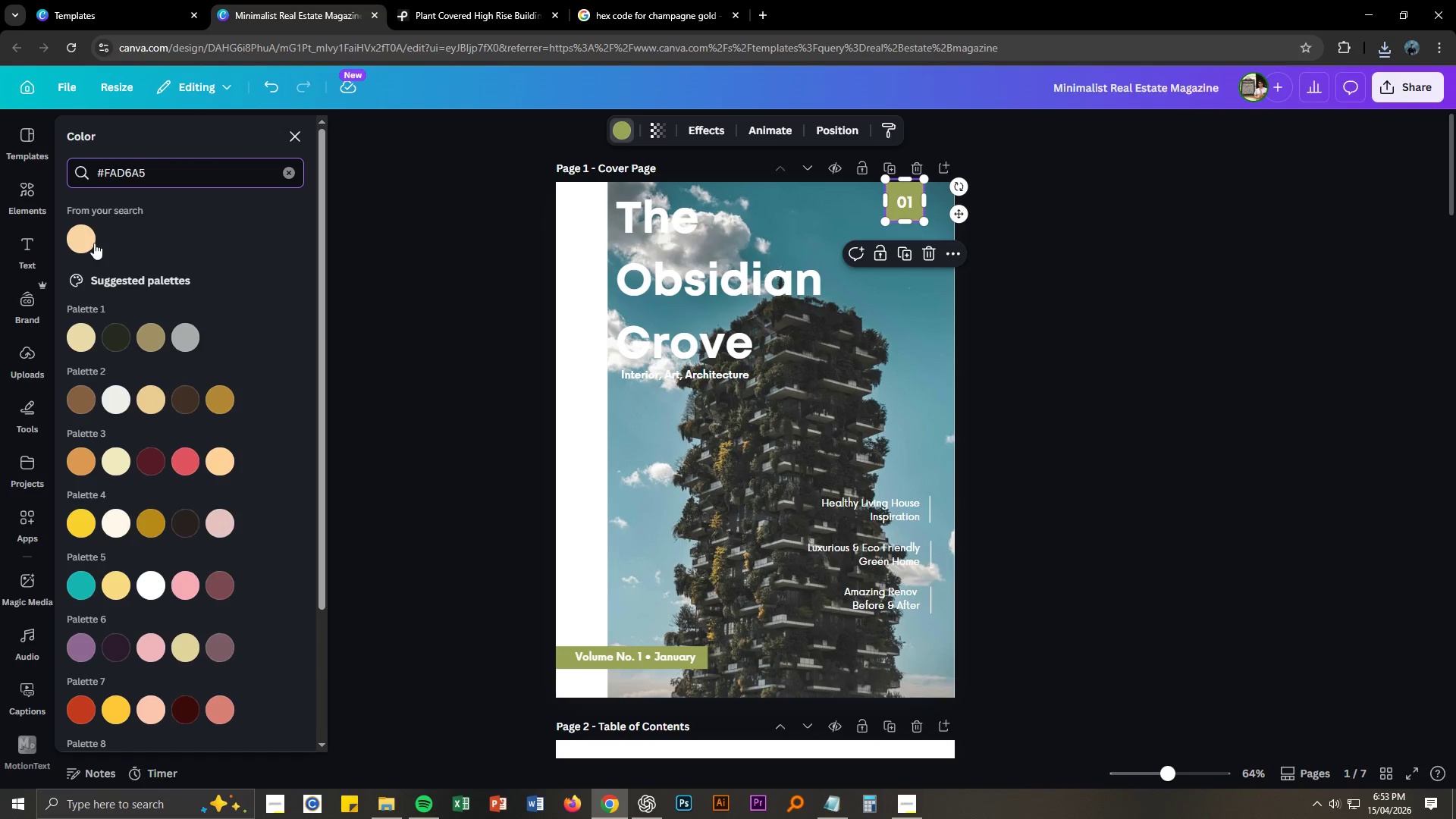 
left_click([89, 242])
 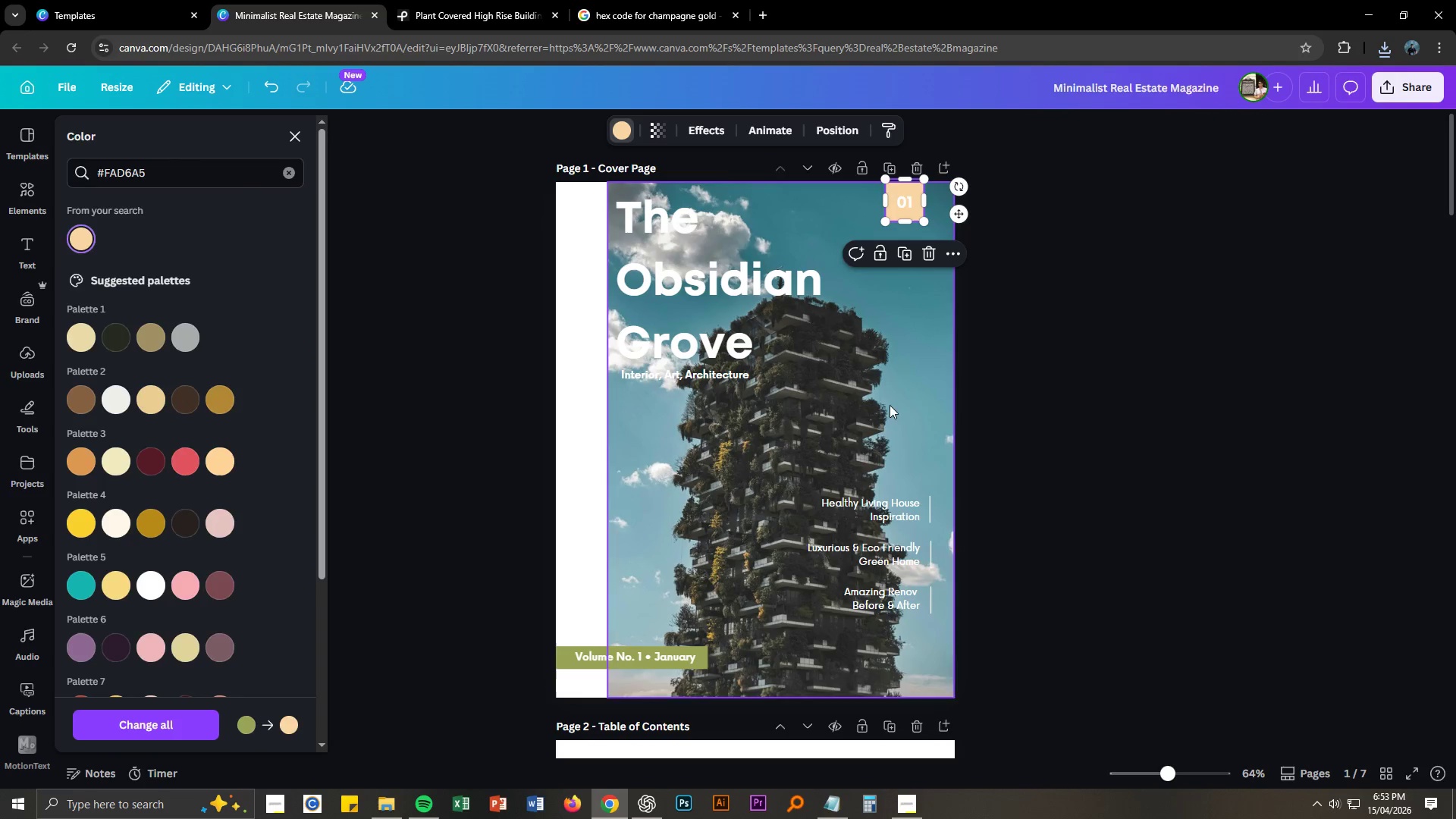 
left_click([1128, 407])
 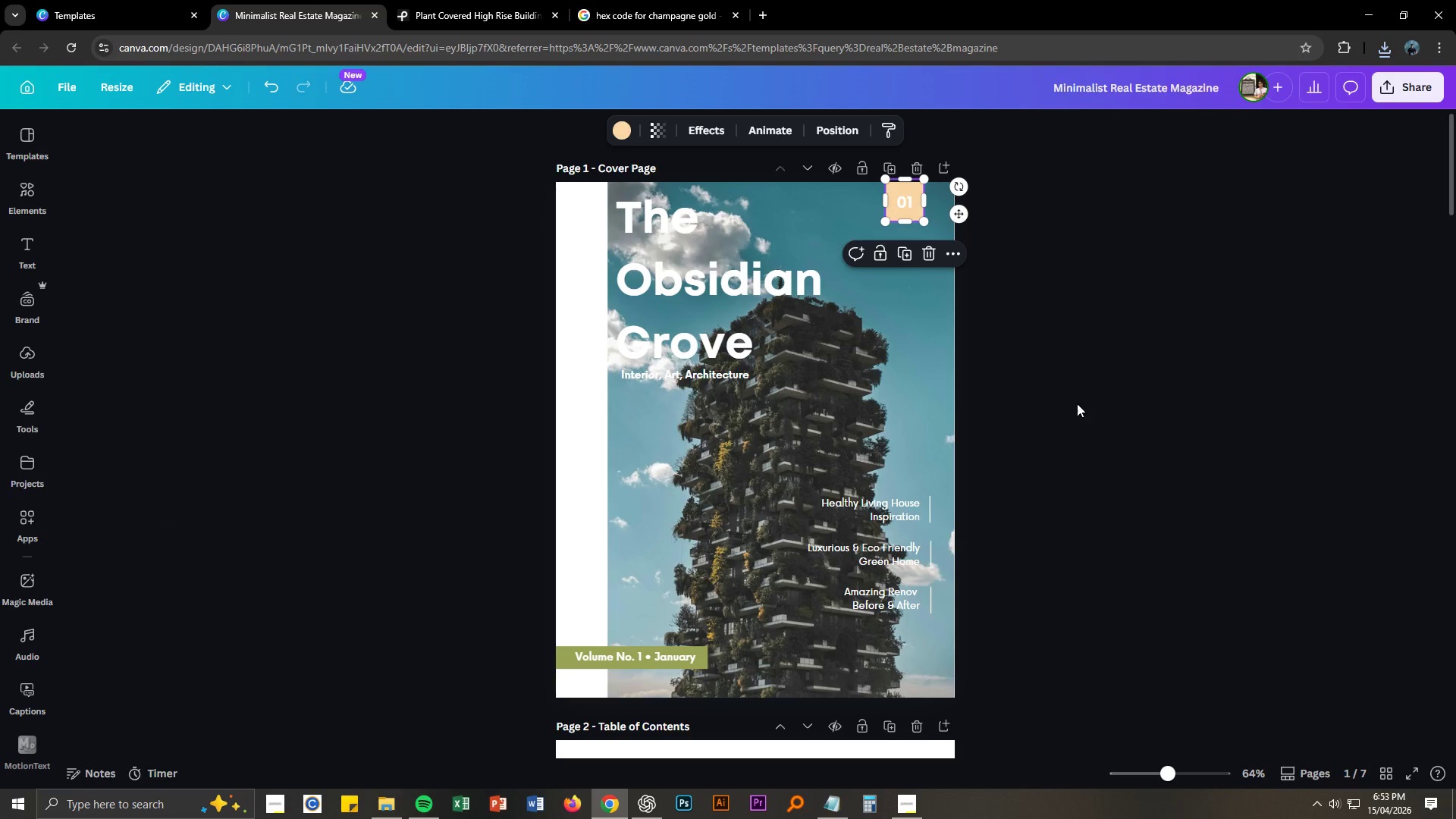 
left_click([1072, 401])
 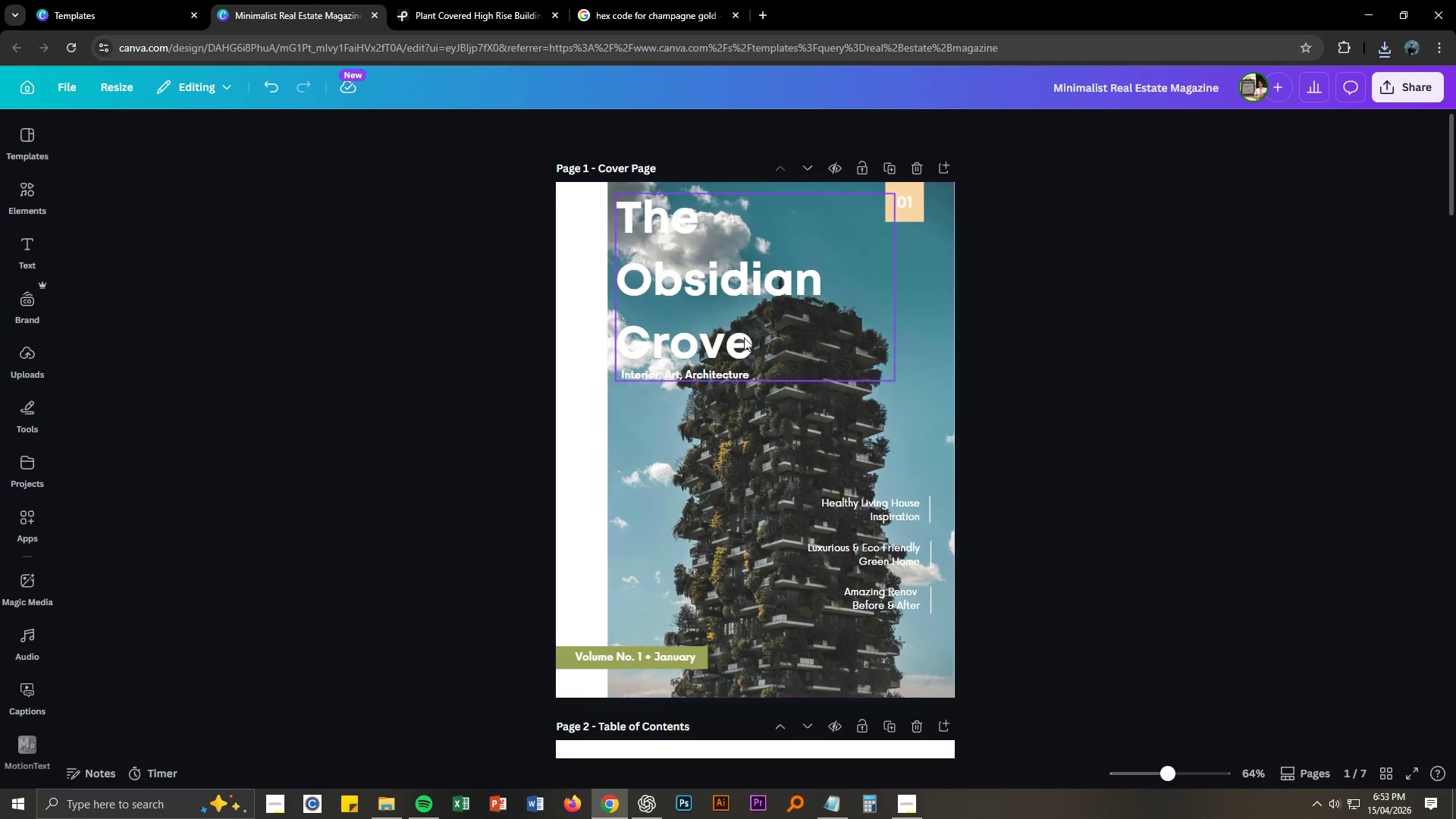 
double_click([709, 277])
 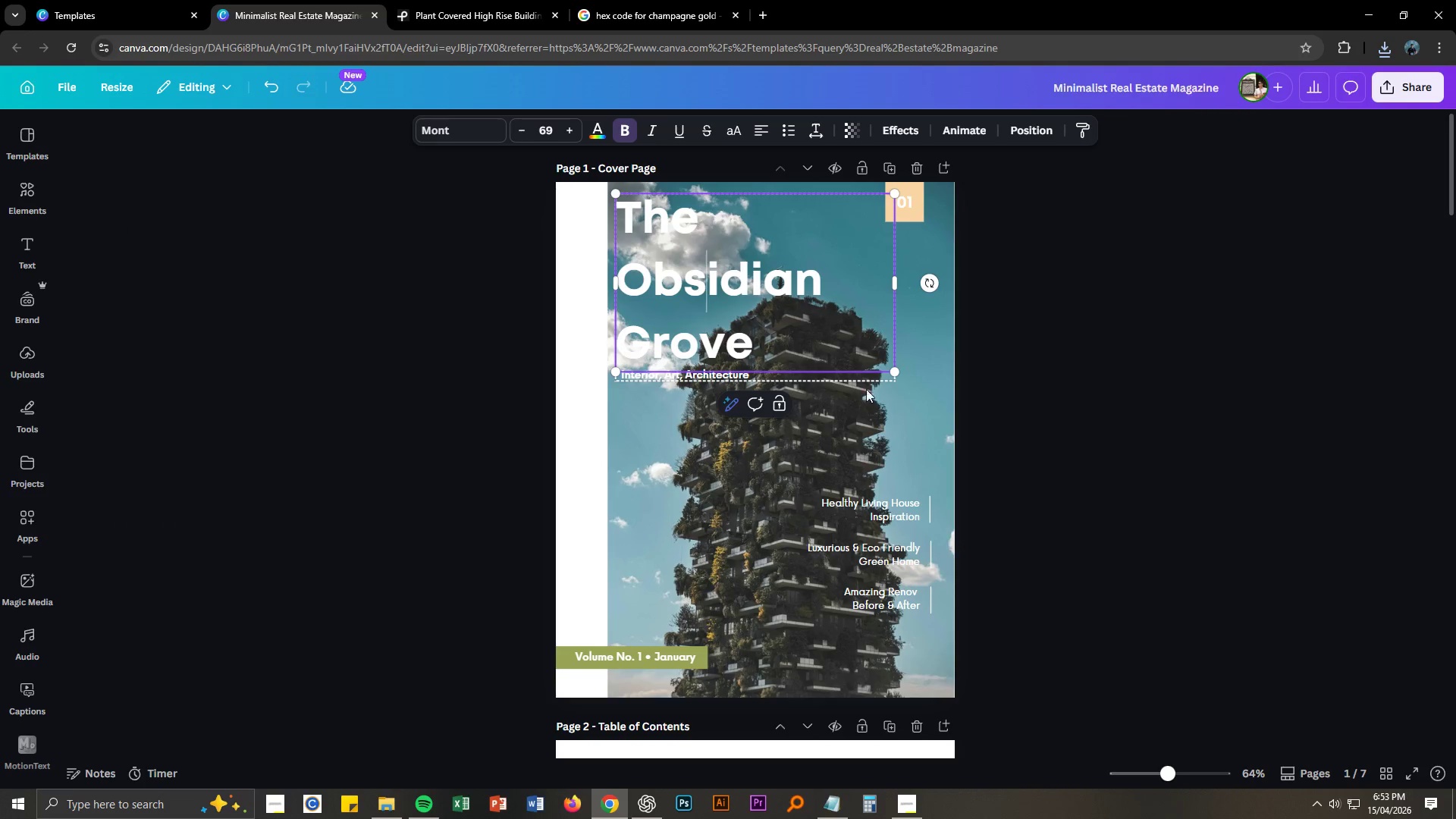 
key(Control+ControlLeft)
 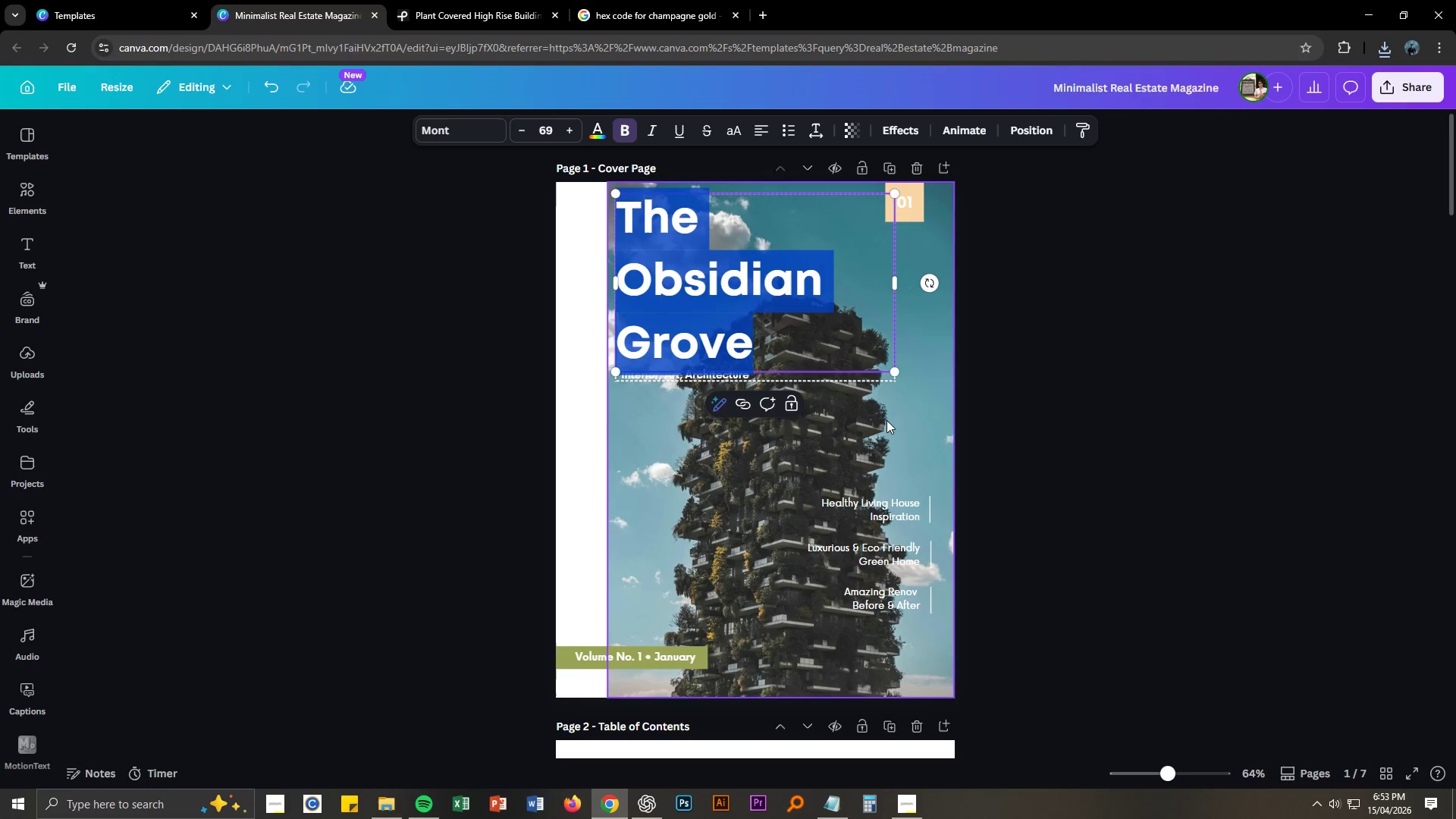 
key(Control+A)
 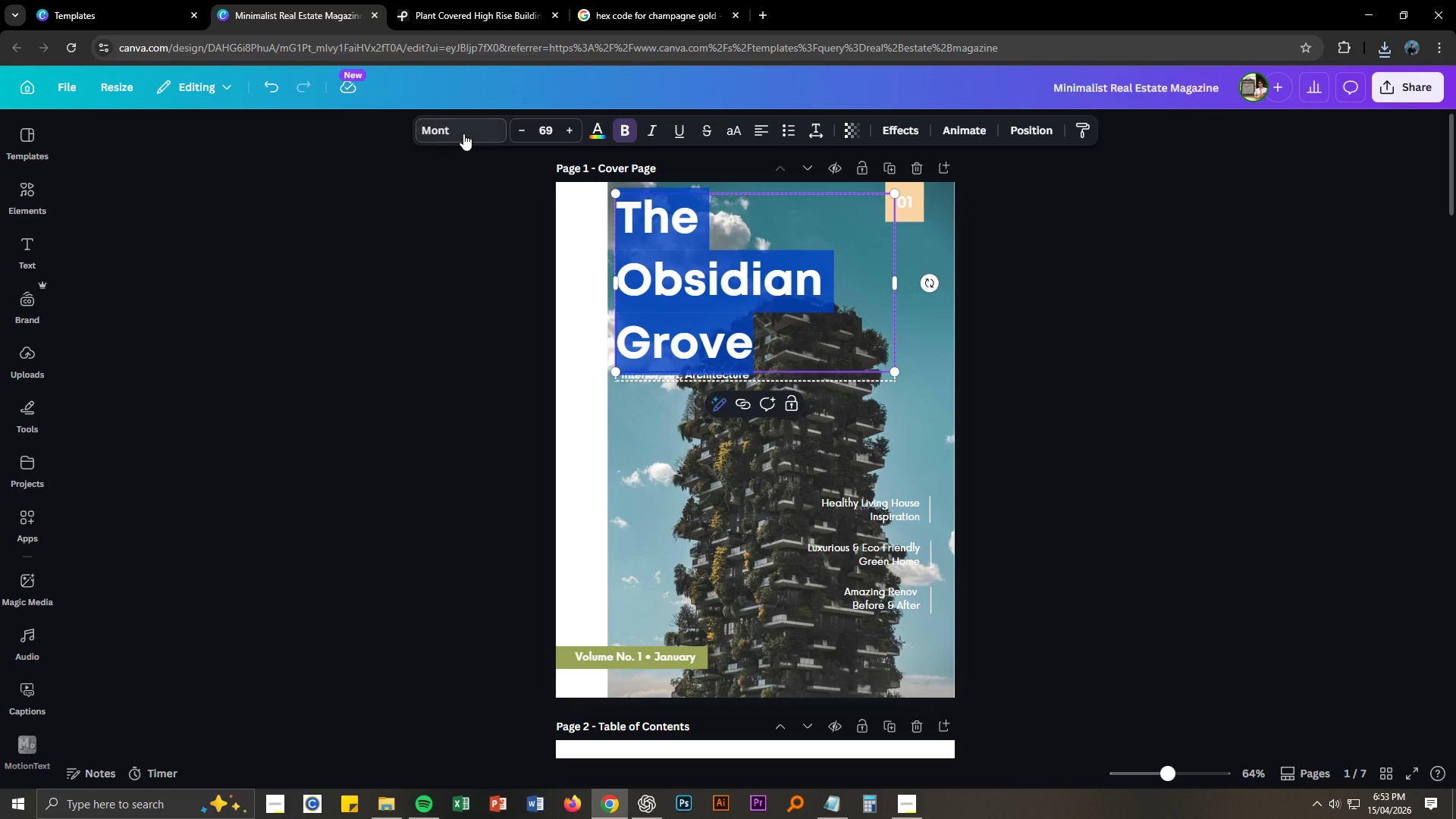 
left_click([460, 124])
 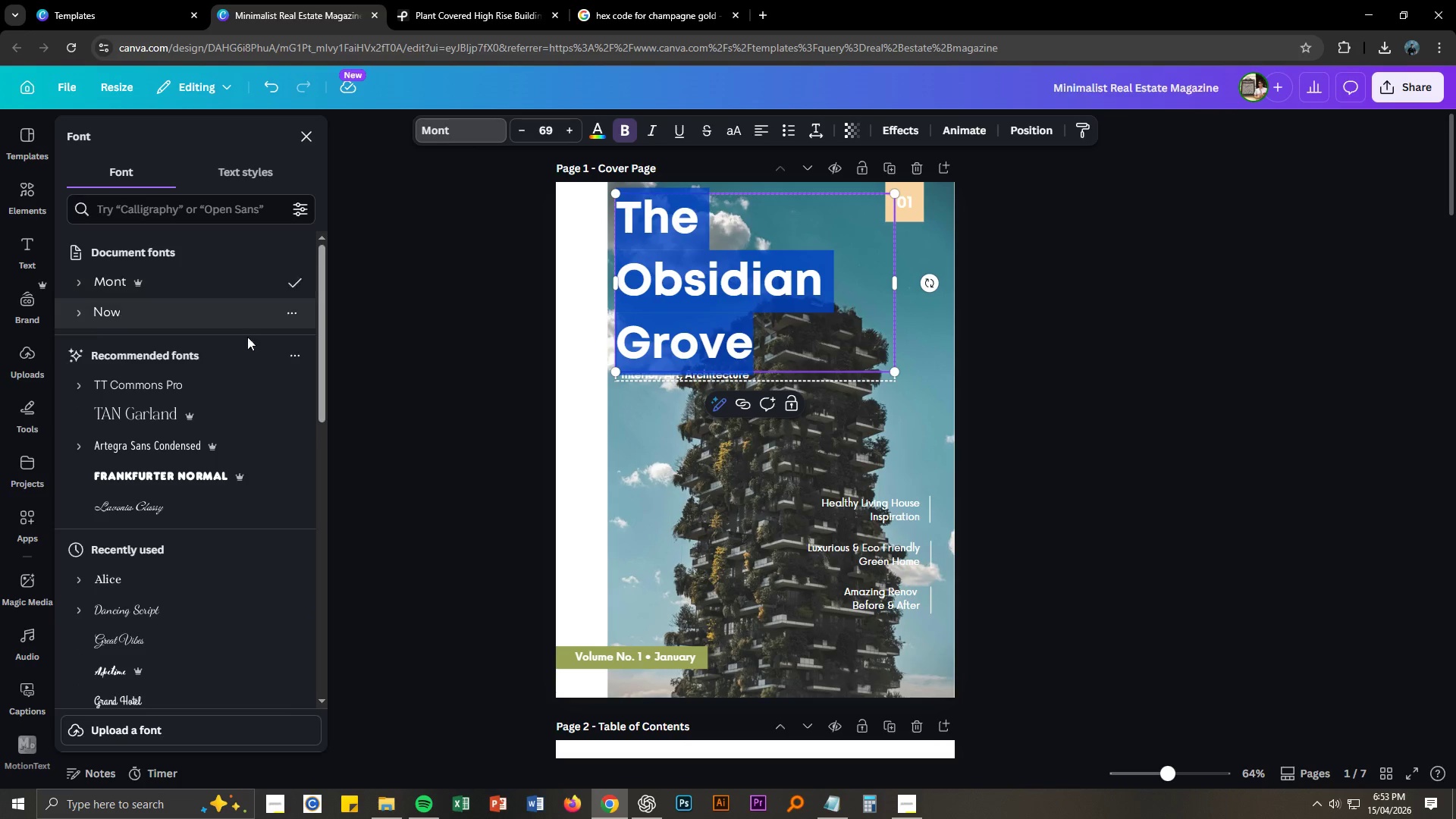 
left_click([226, 416])
 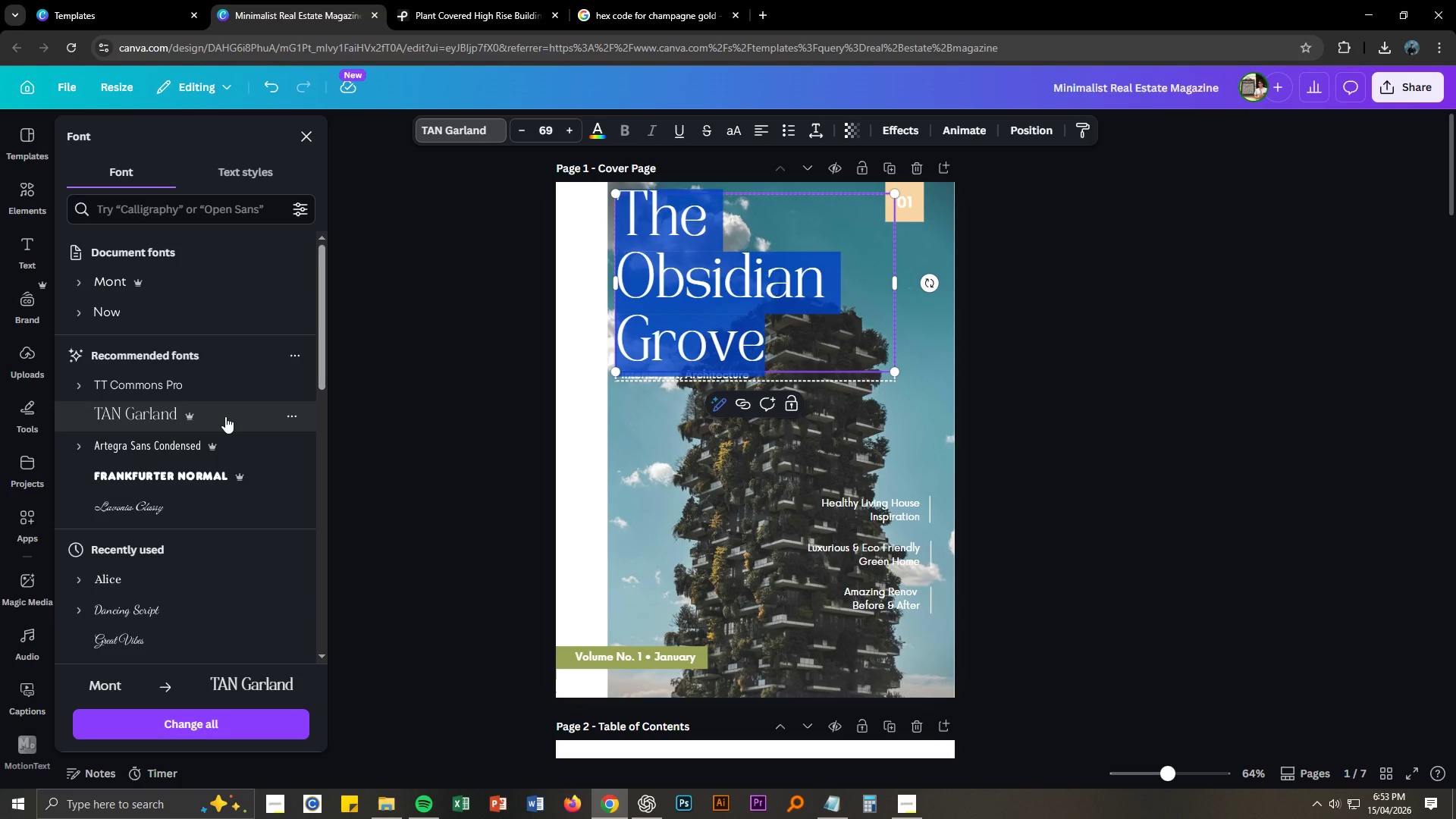 
wait(5.45)
 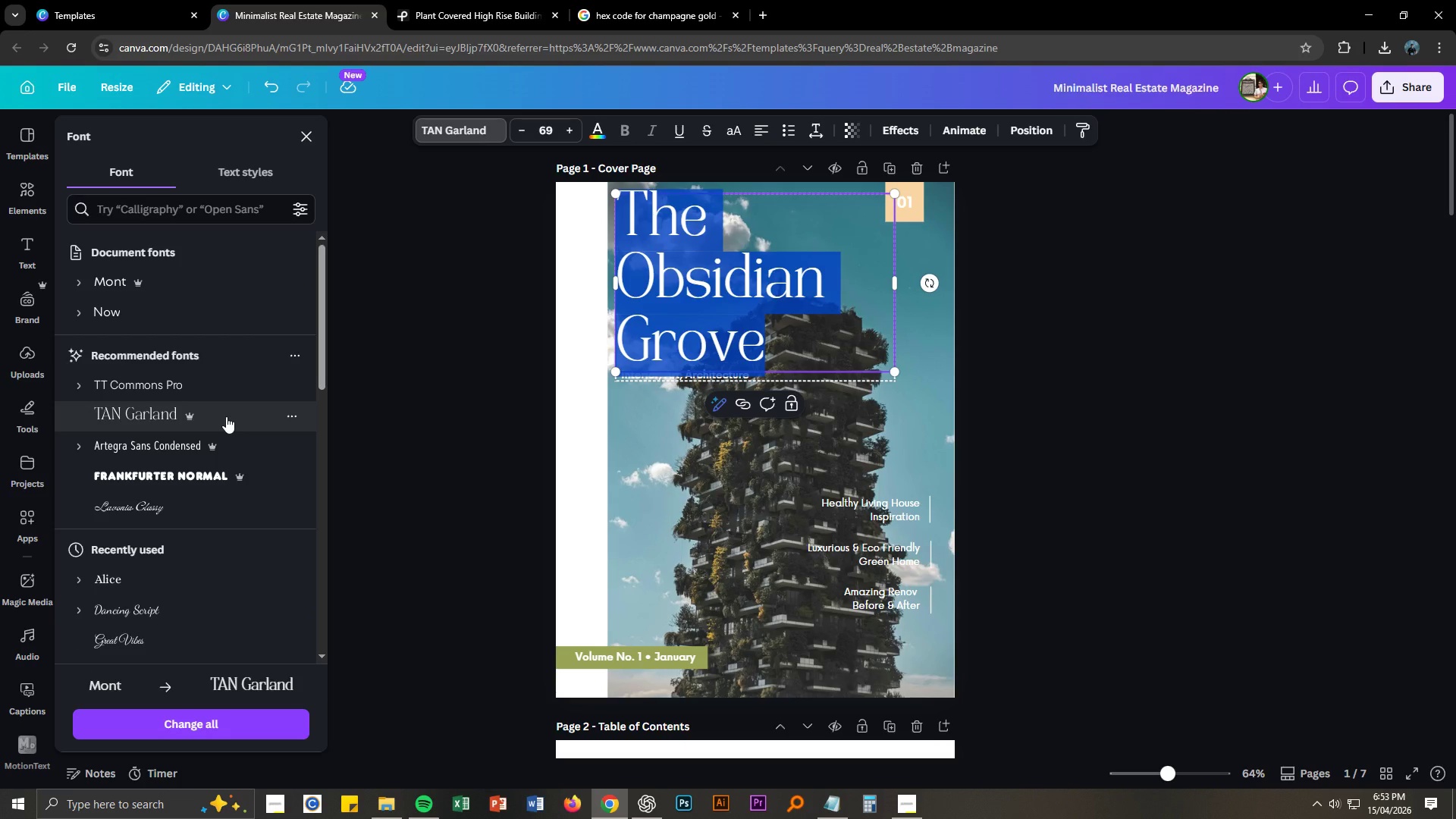 
left_click([694, 418])
 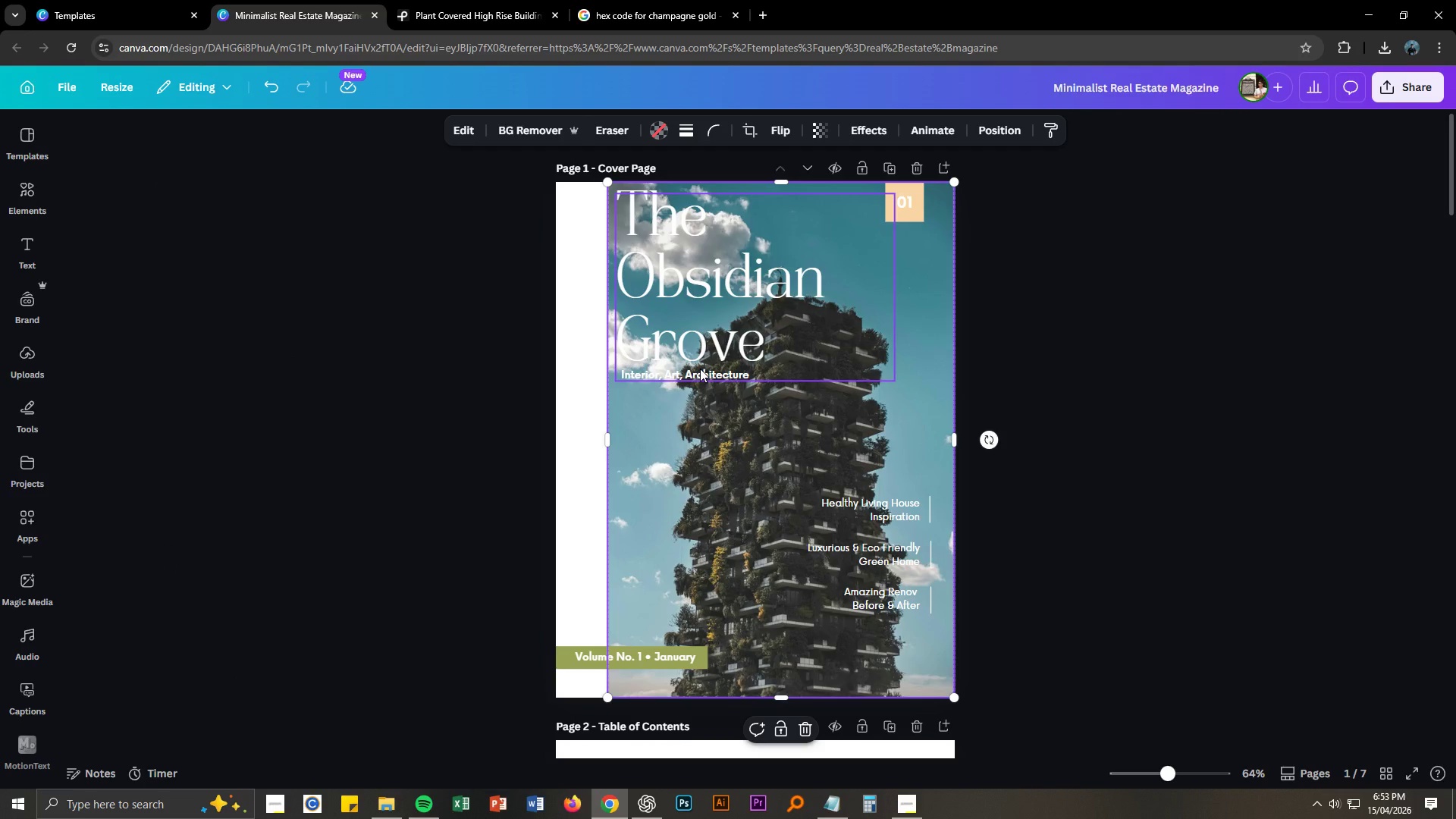 
left_click([692, 358])
 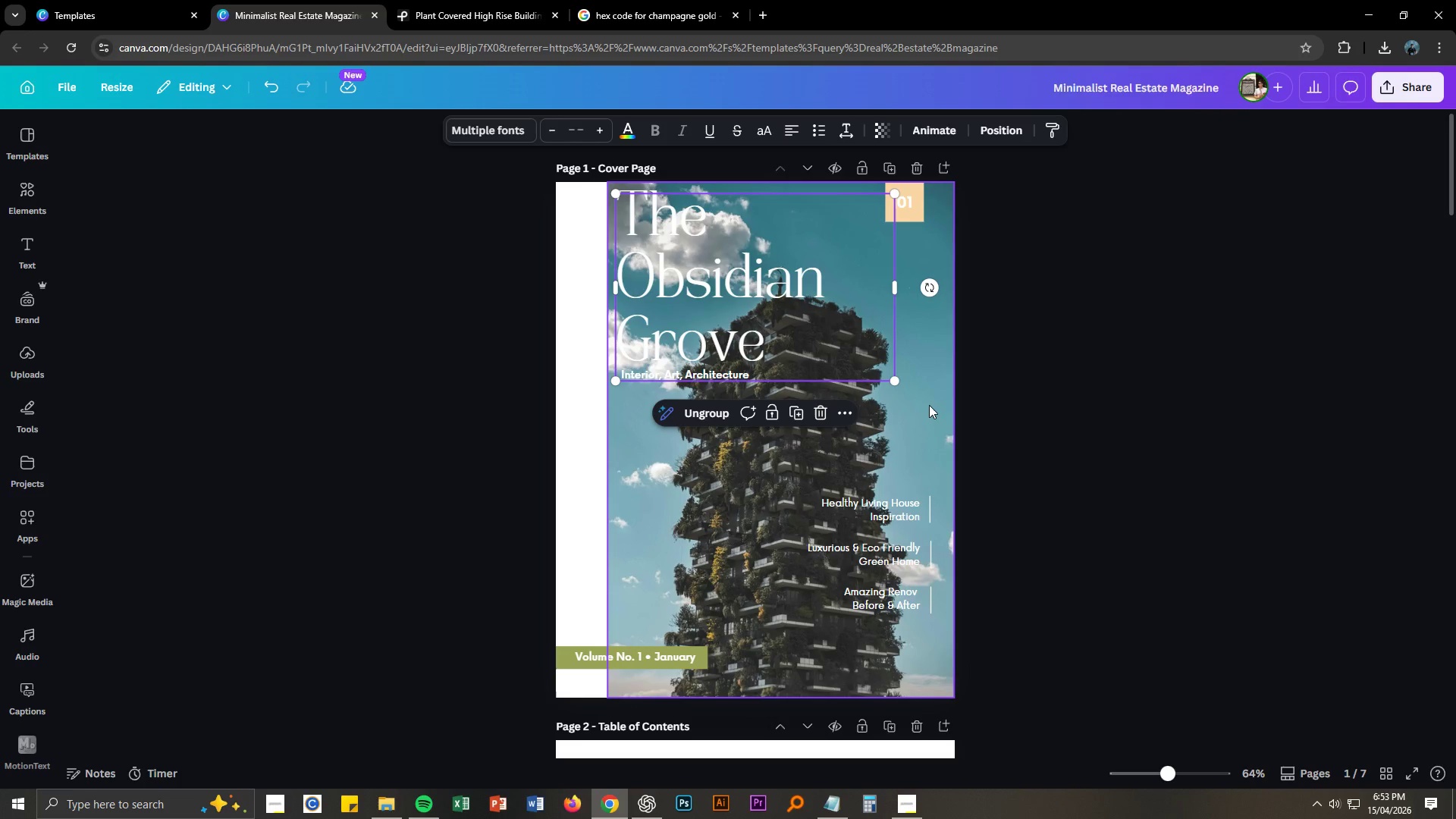 
wait(6.98)
 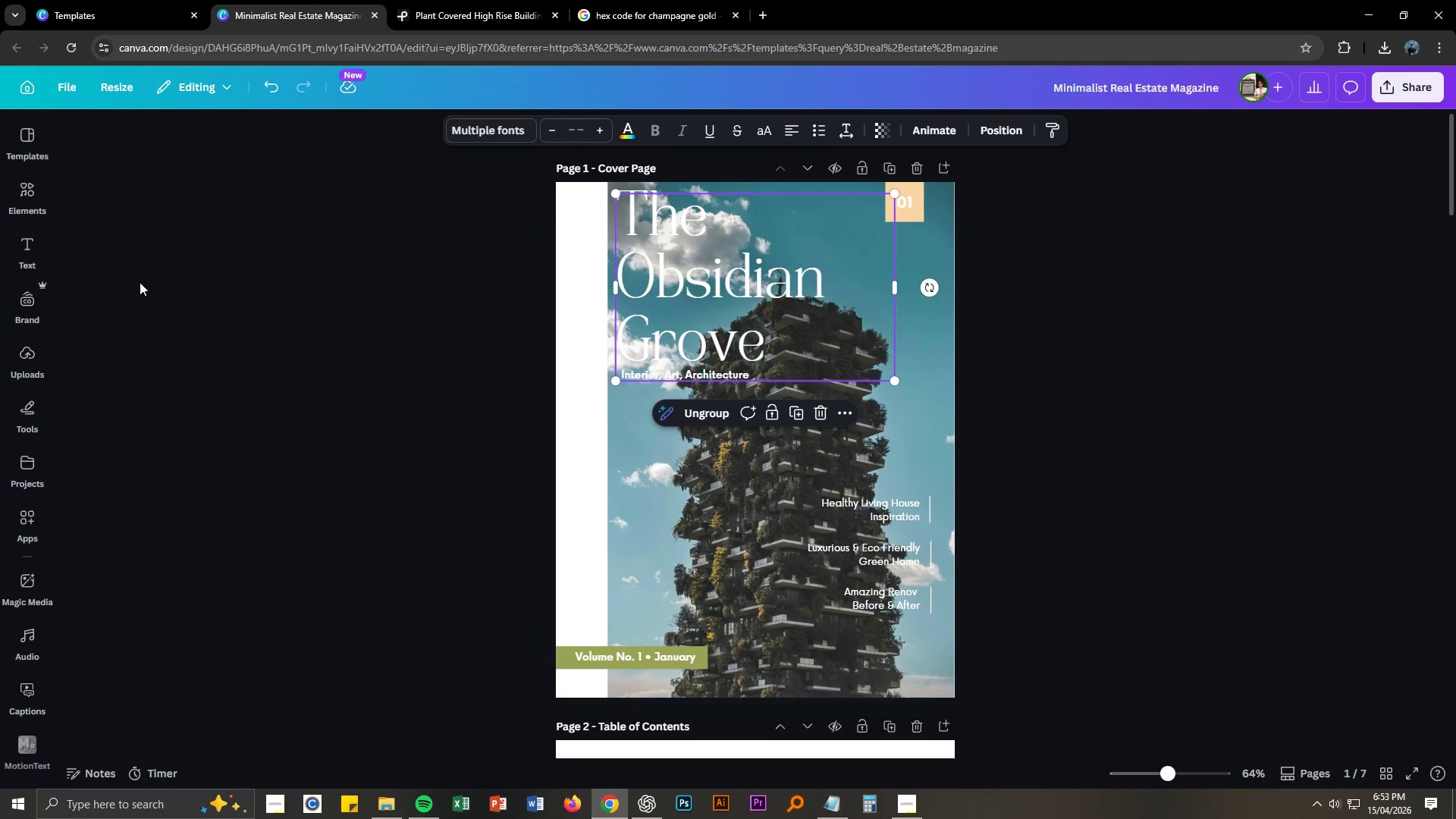 
left_click([904, 809])